 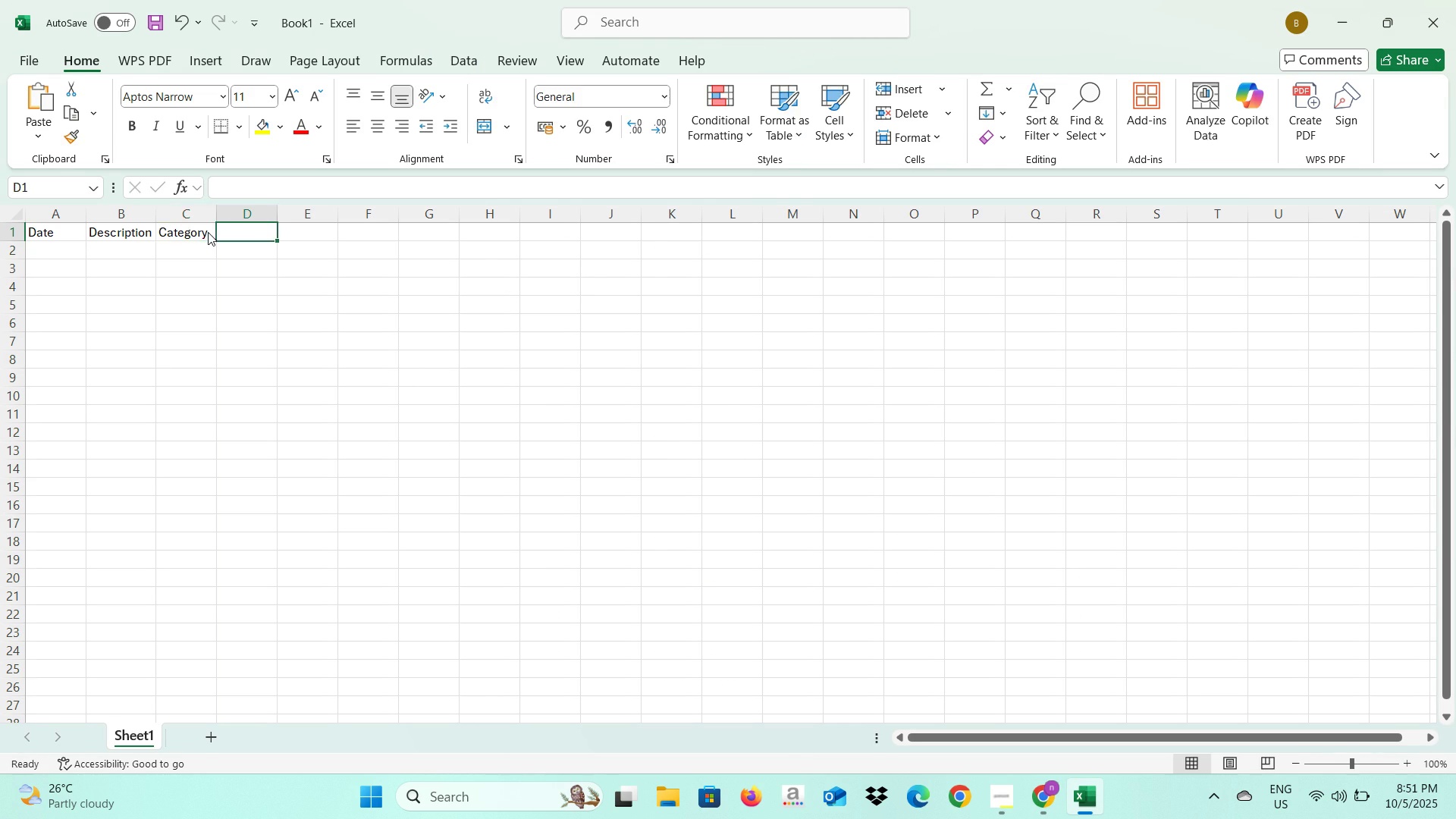 
key(Alt+AltLeft)
 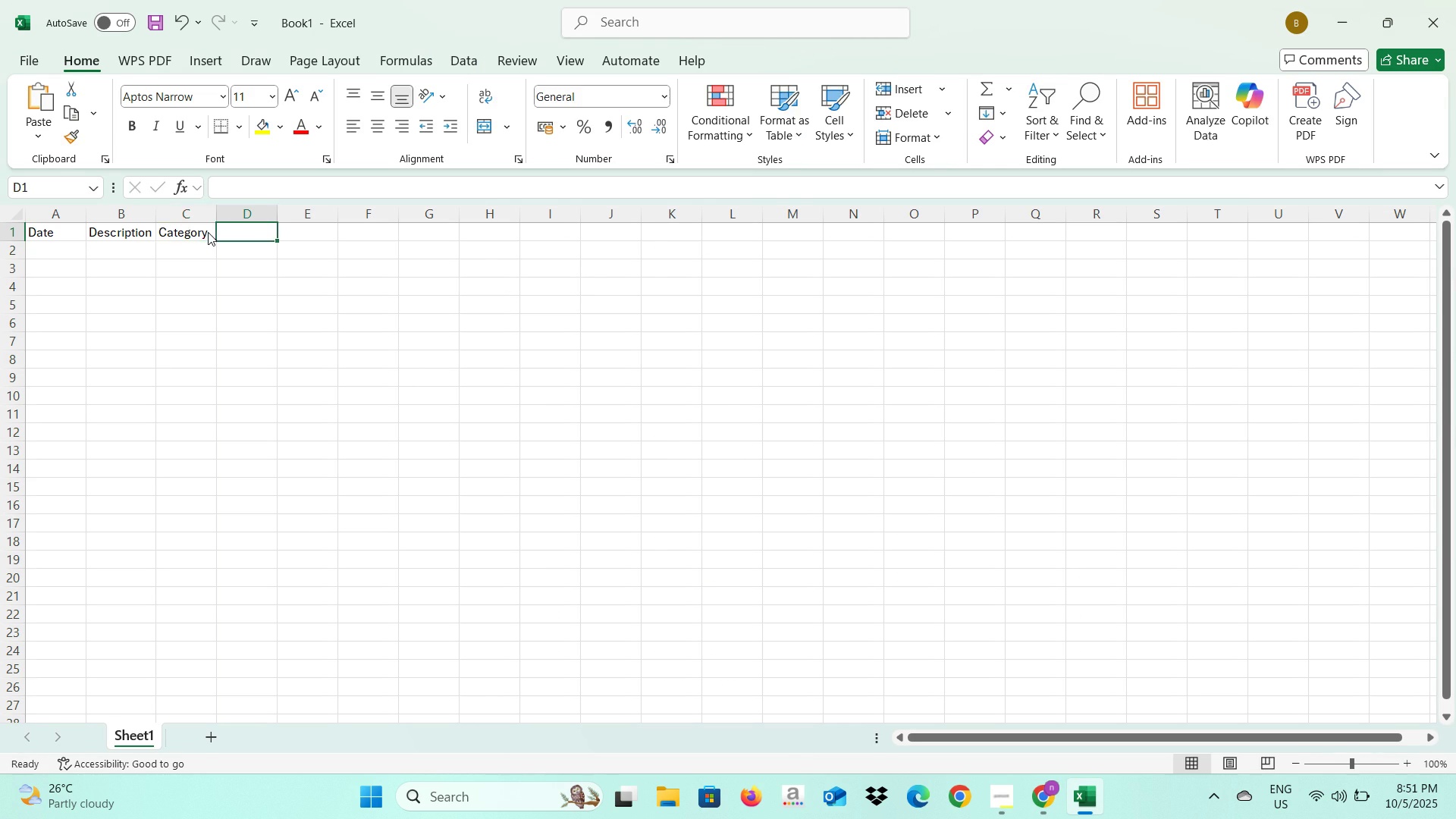 
key(Alt+Tab)
 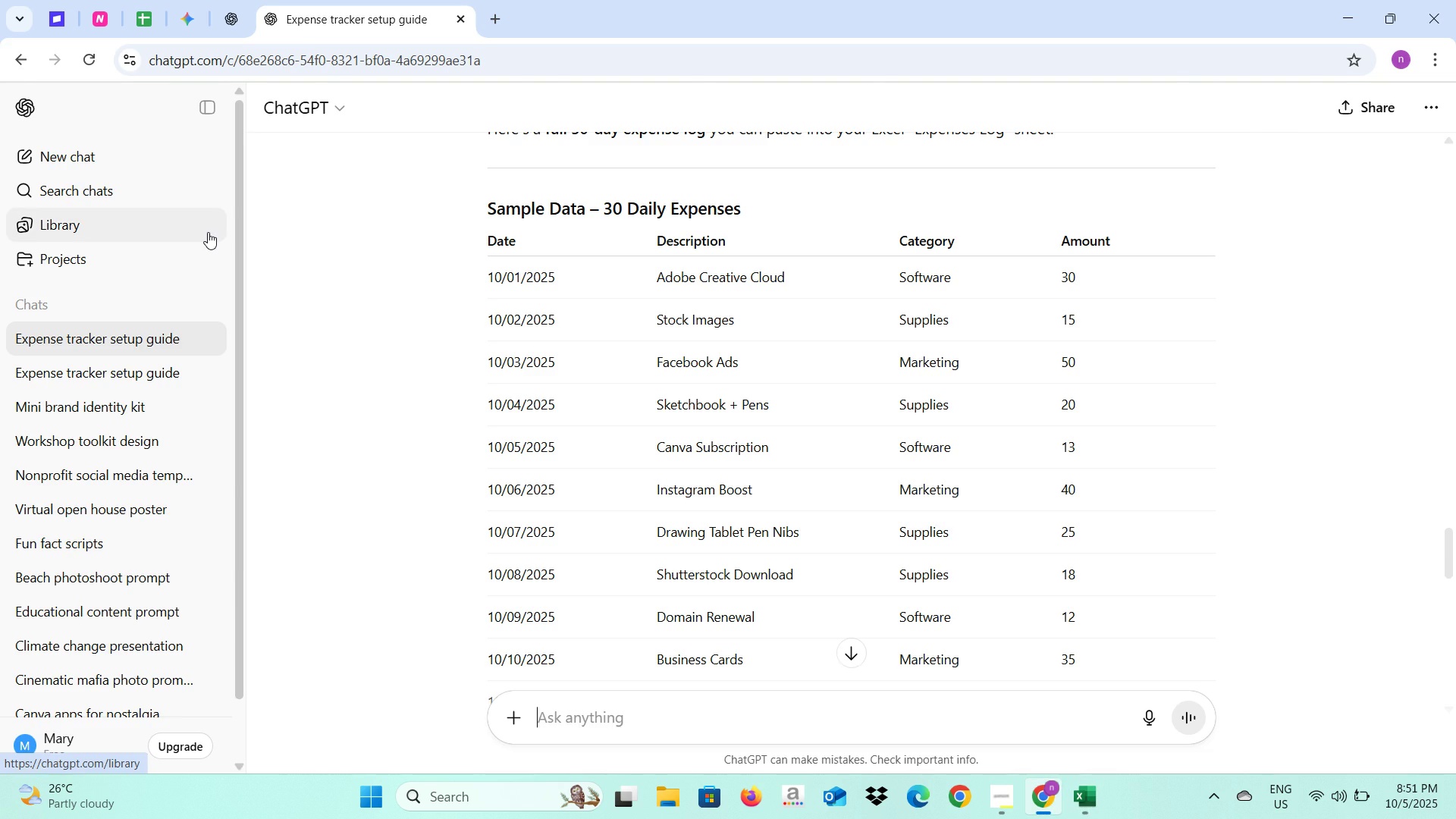 
key(Alt+AltLeft)
 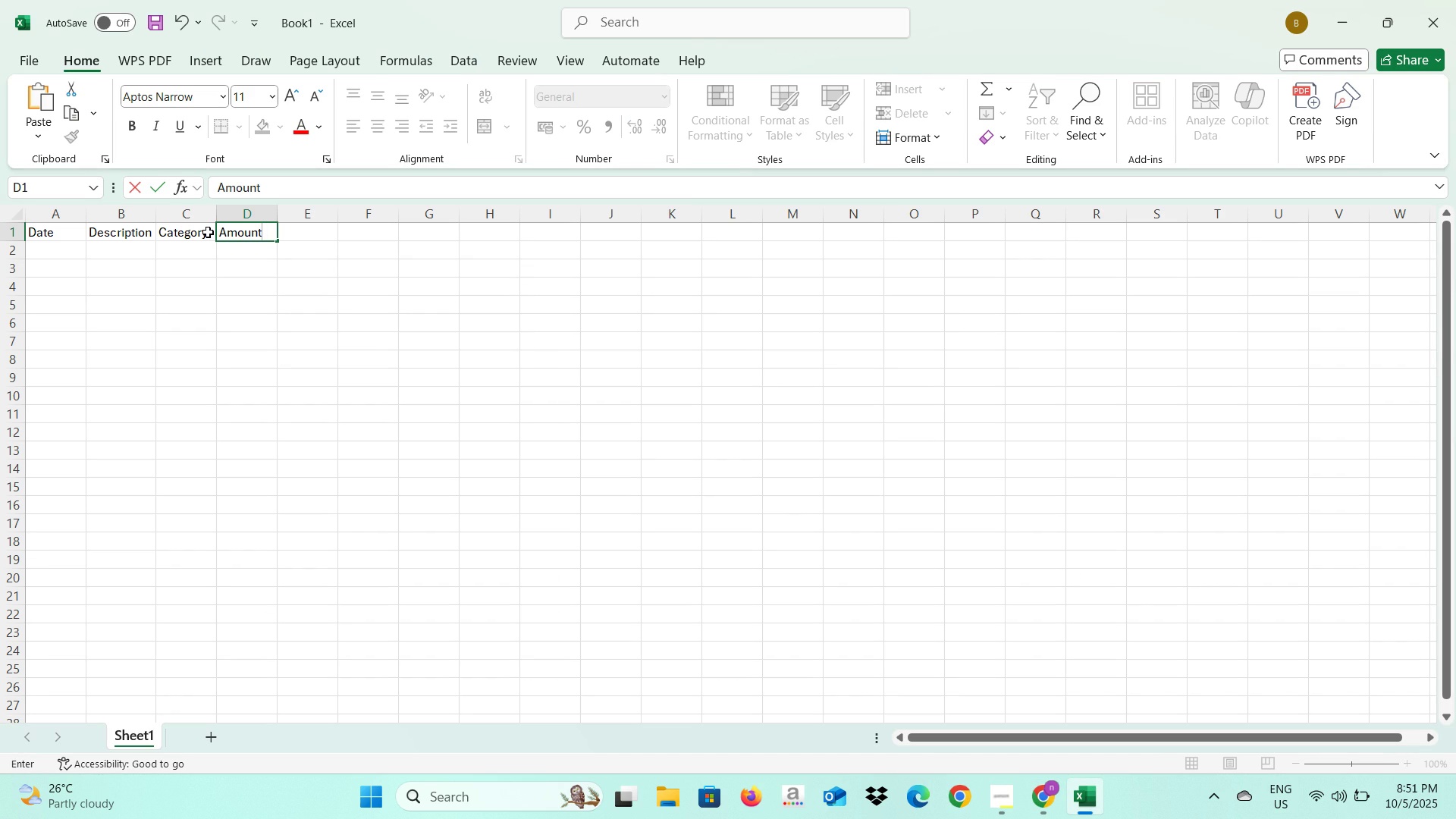 
key(Tab)
type(Amount)
 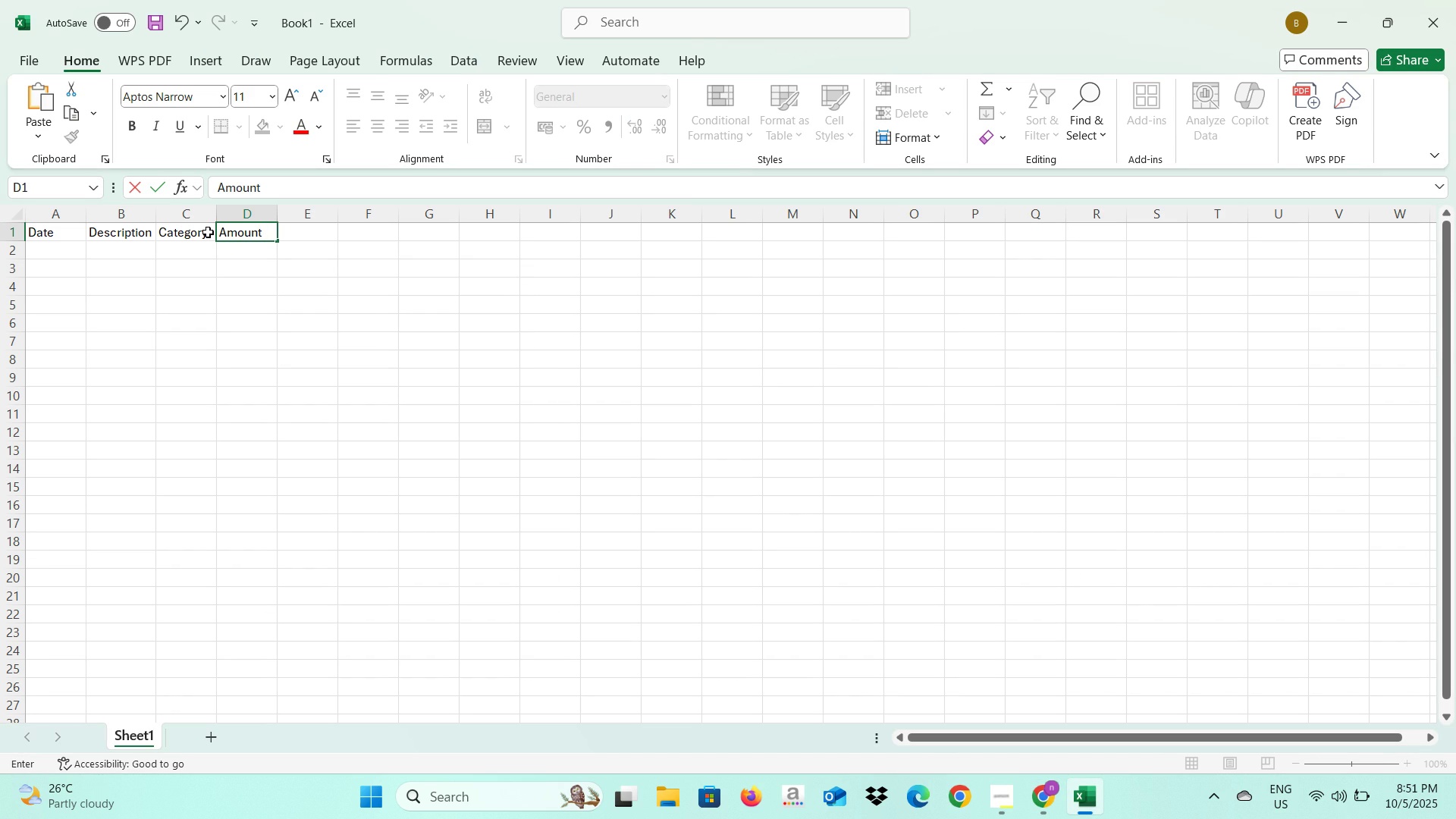 
left_click([174, 261])